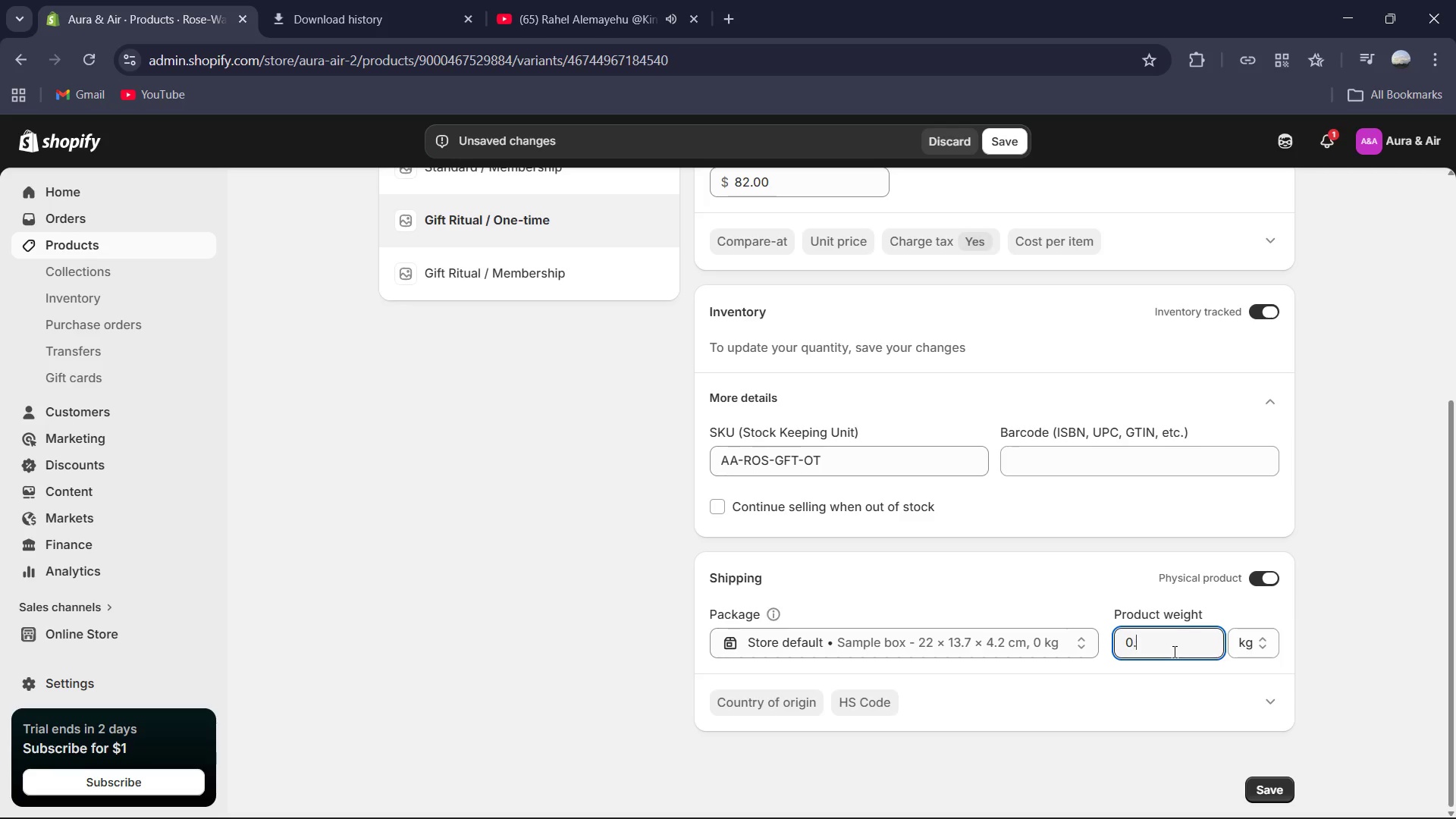 
key(NumpadDecimal)
 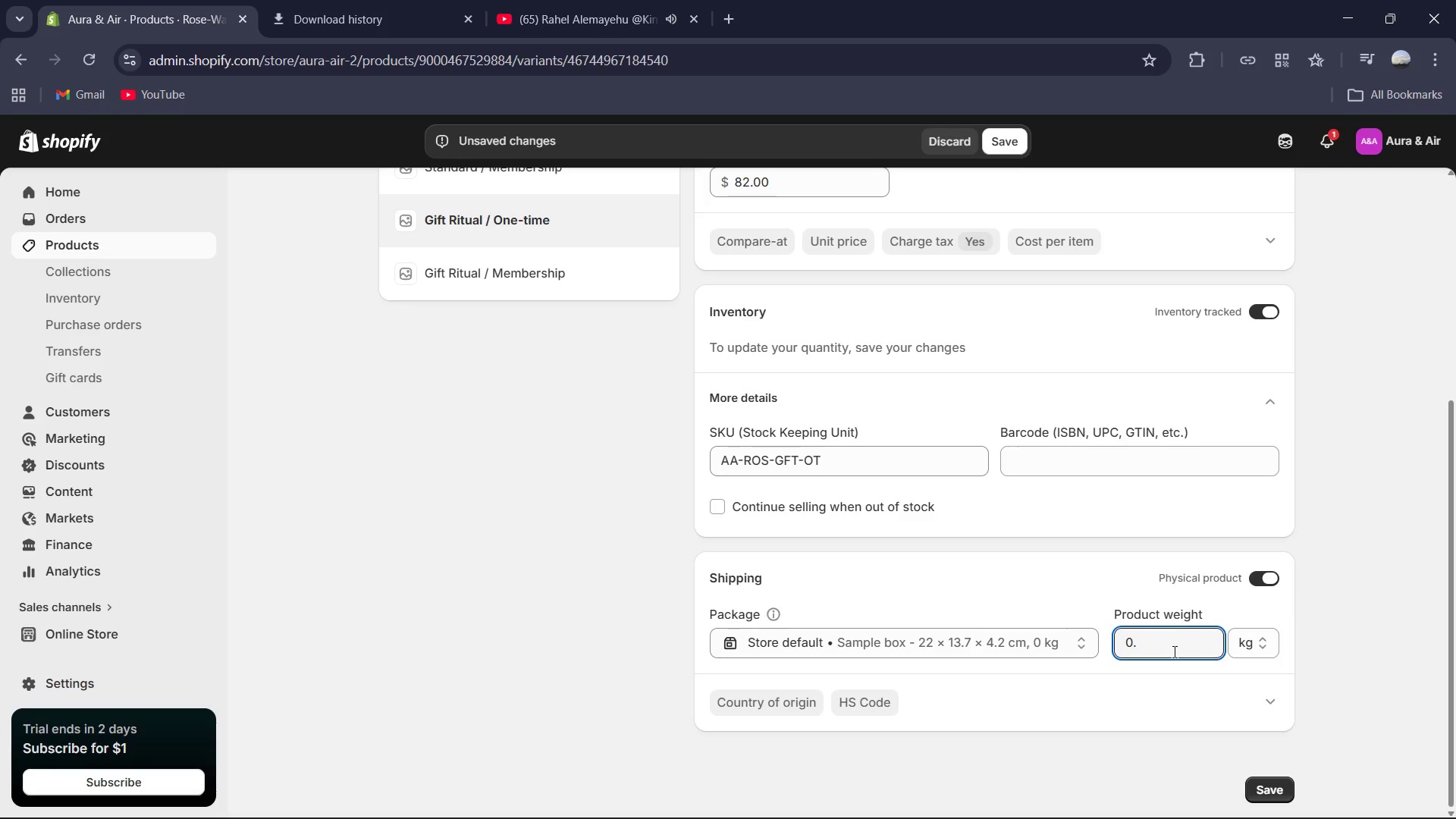 
key(Numpad8)
 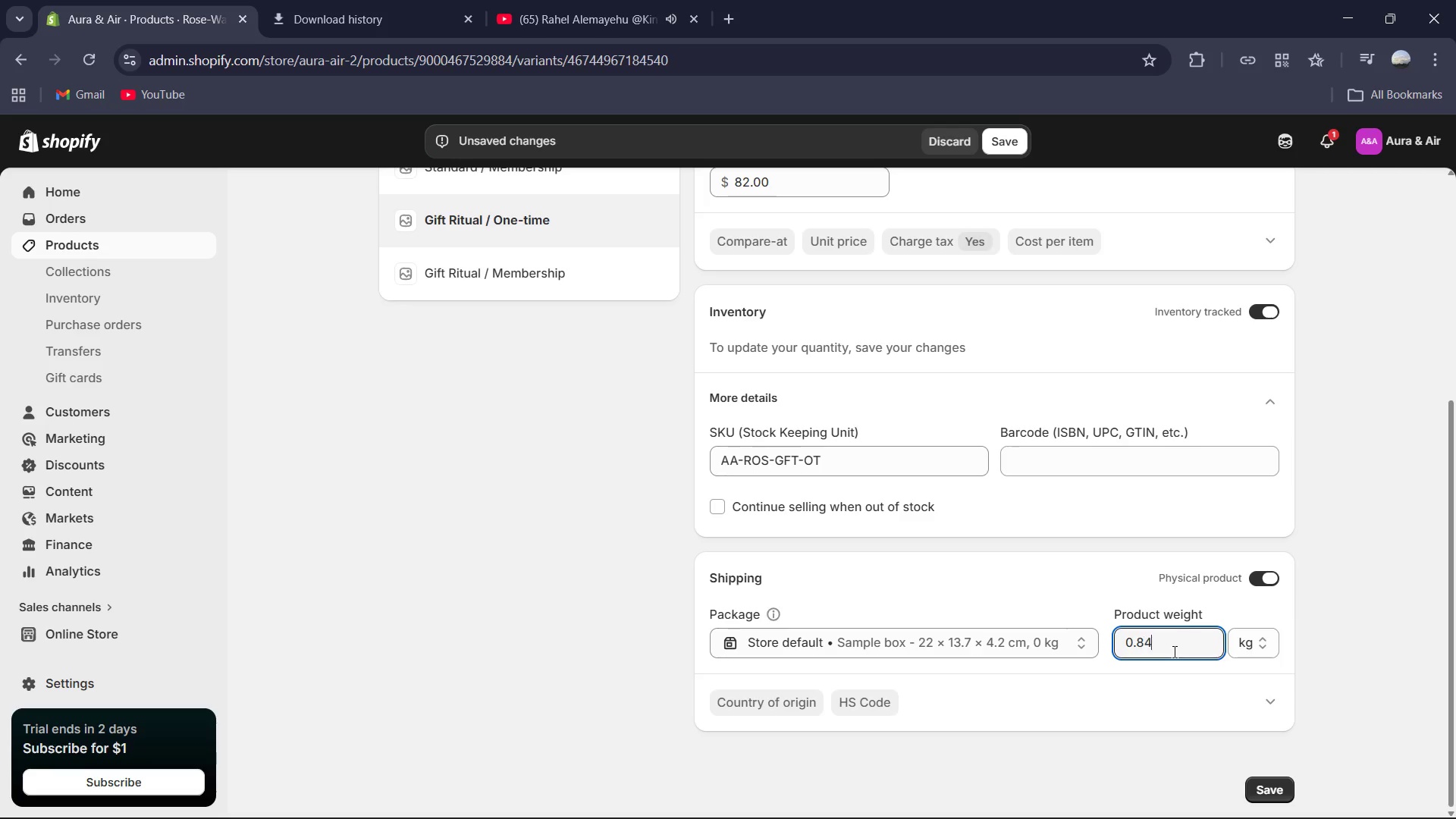 
key(Numpad4)
 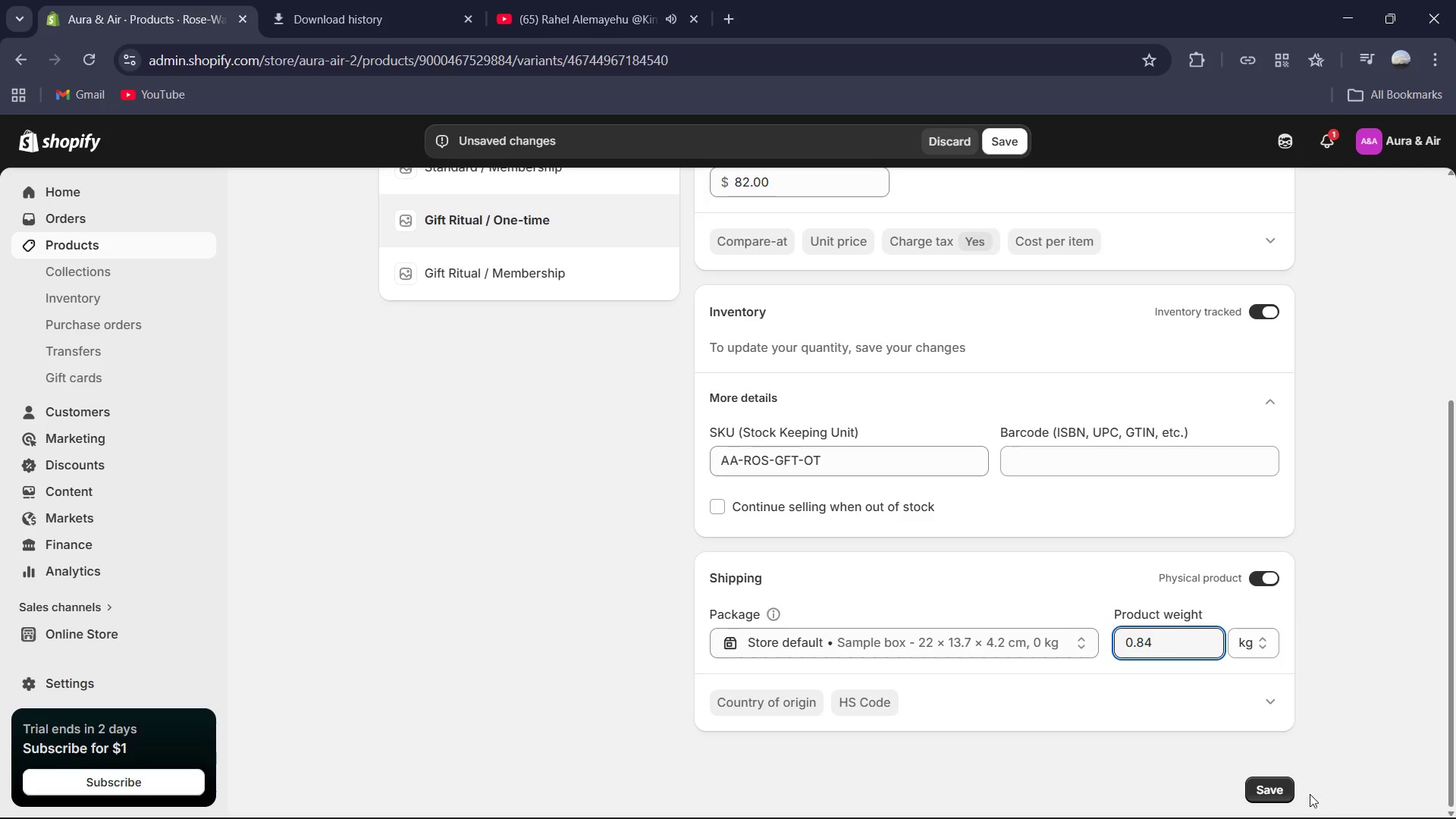 
left_click([1292, 792])
 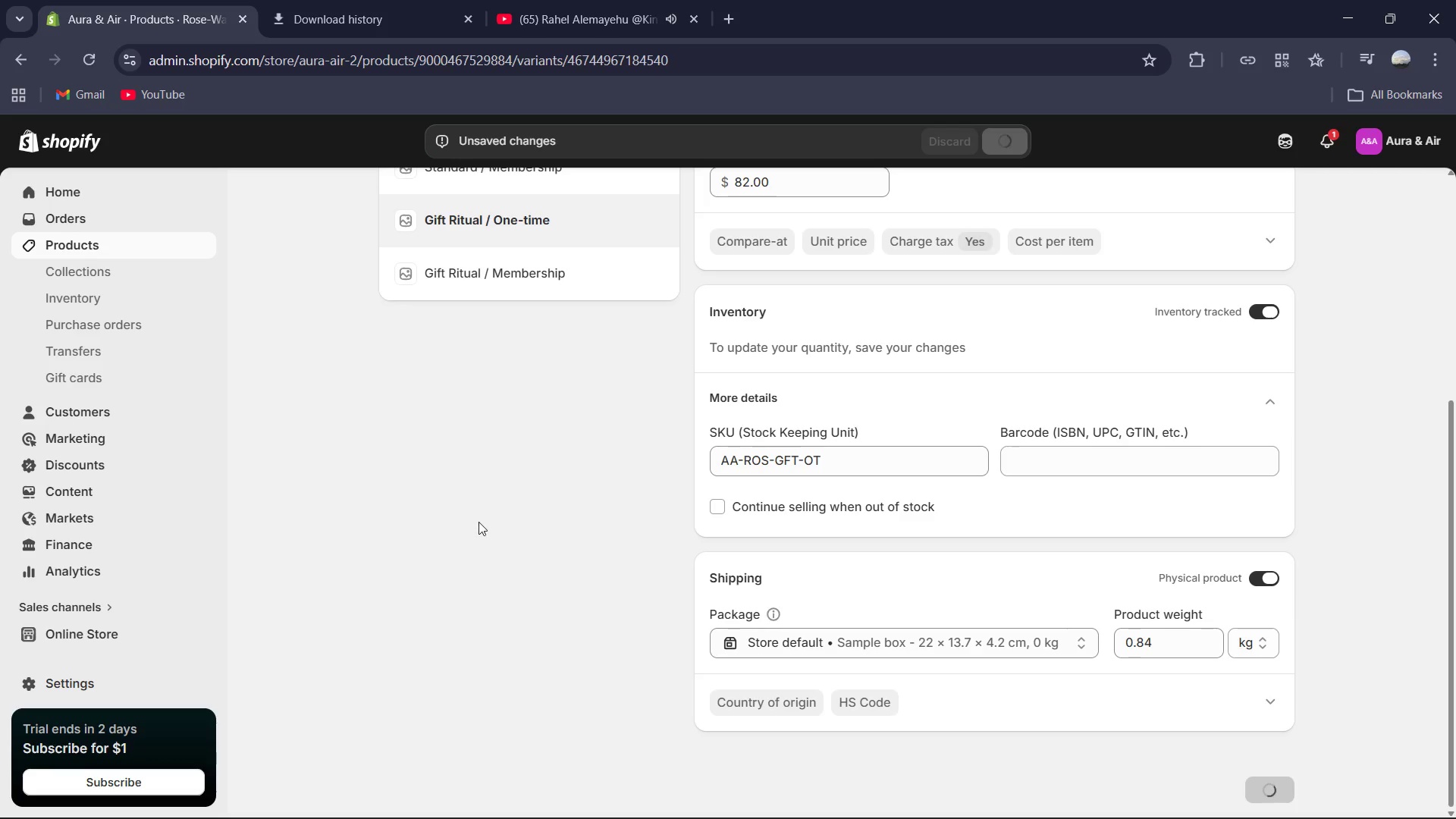 
scroll: coordinate [479, 525], scroll_direction: up, amount: 1.0
 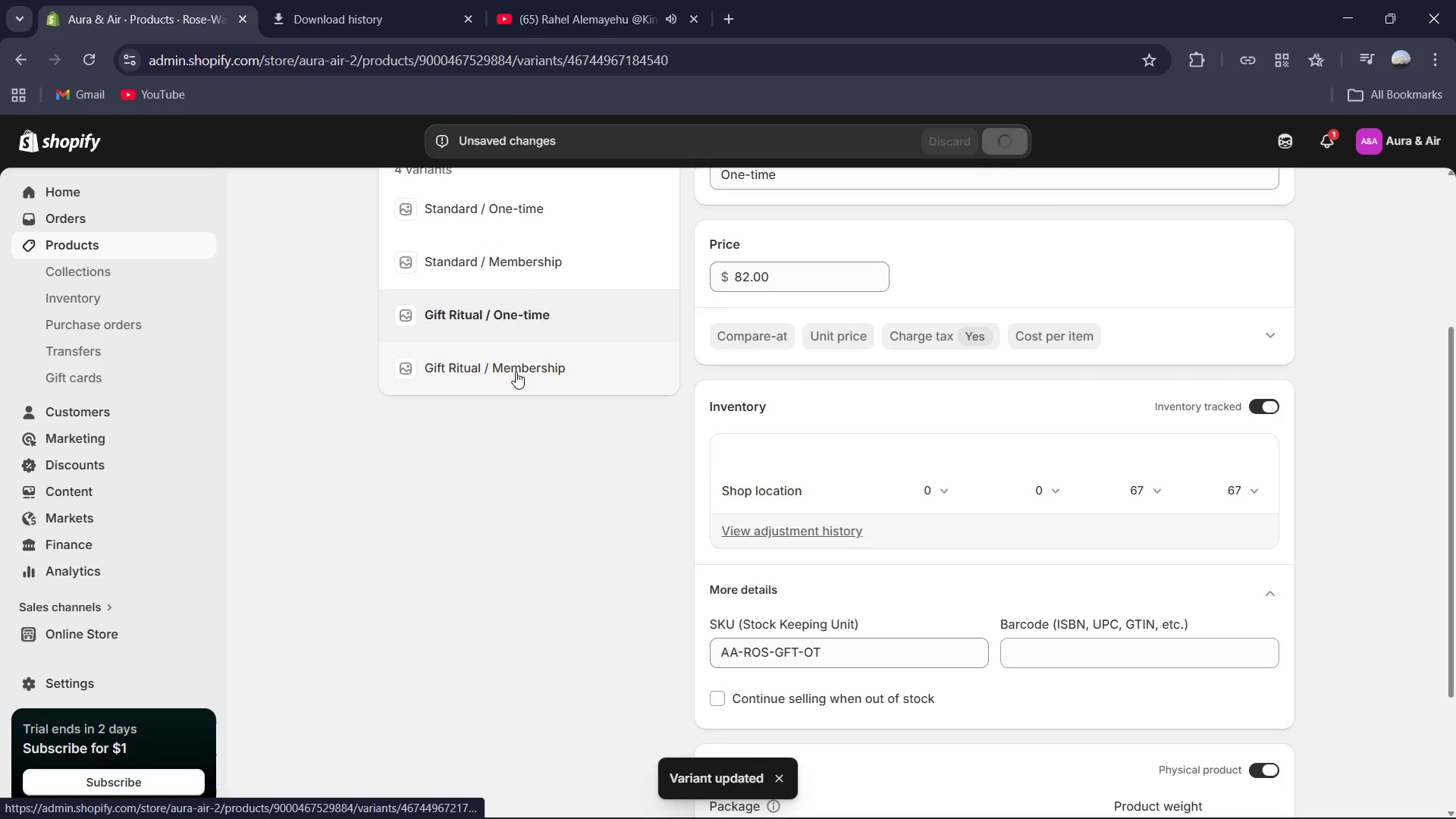 
left_click([516, 372])
 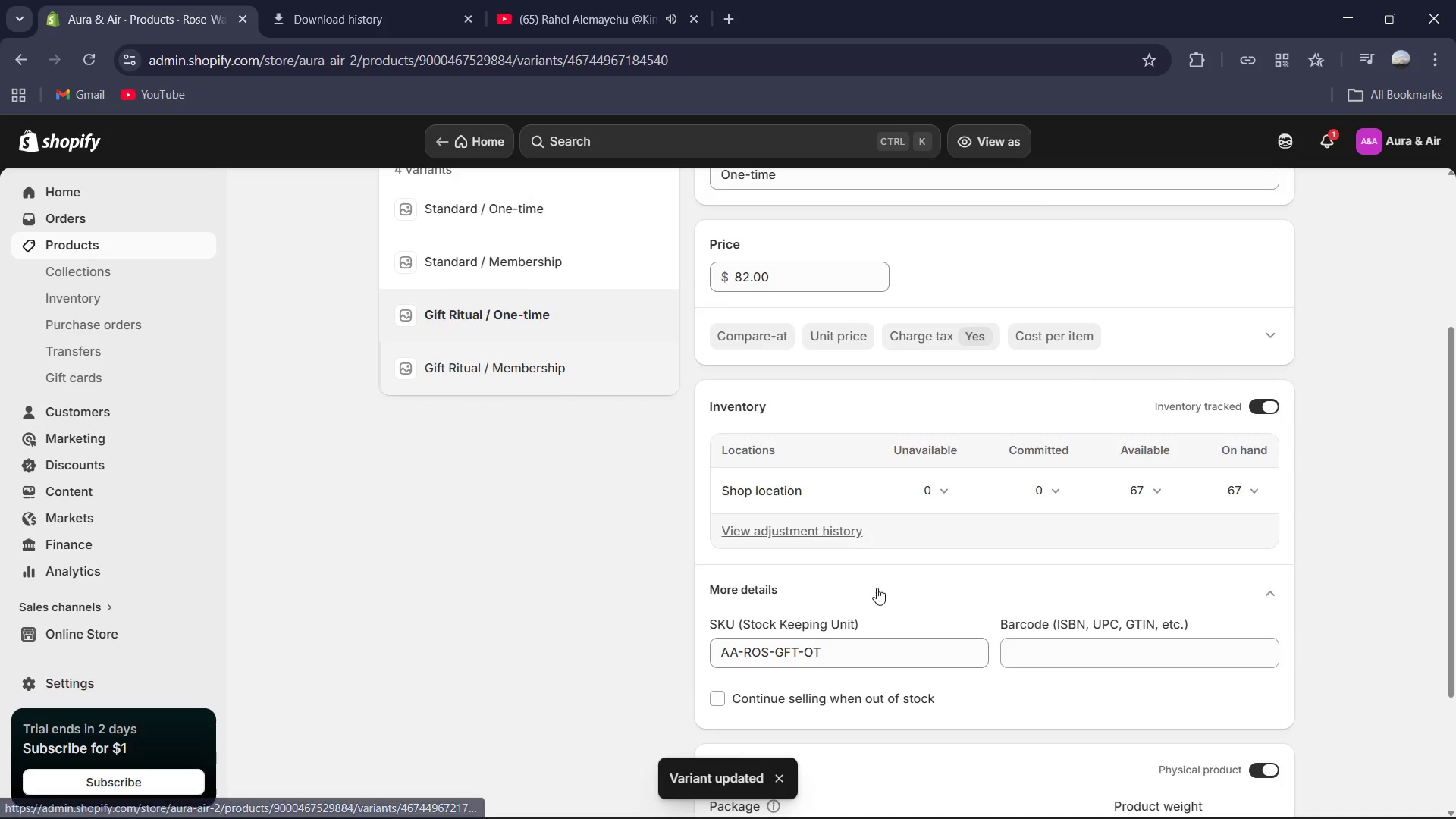 
scroll: coordinate [870, 631], scroll_direction: down, amount: 7.0
 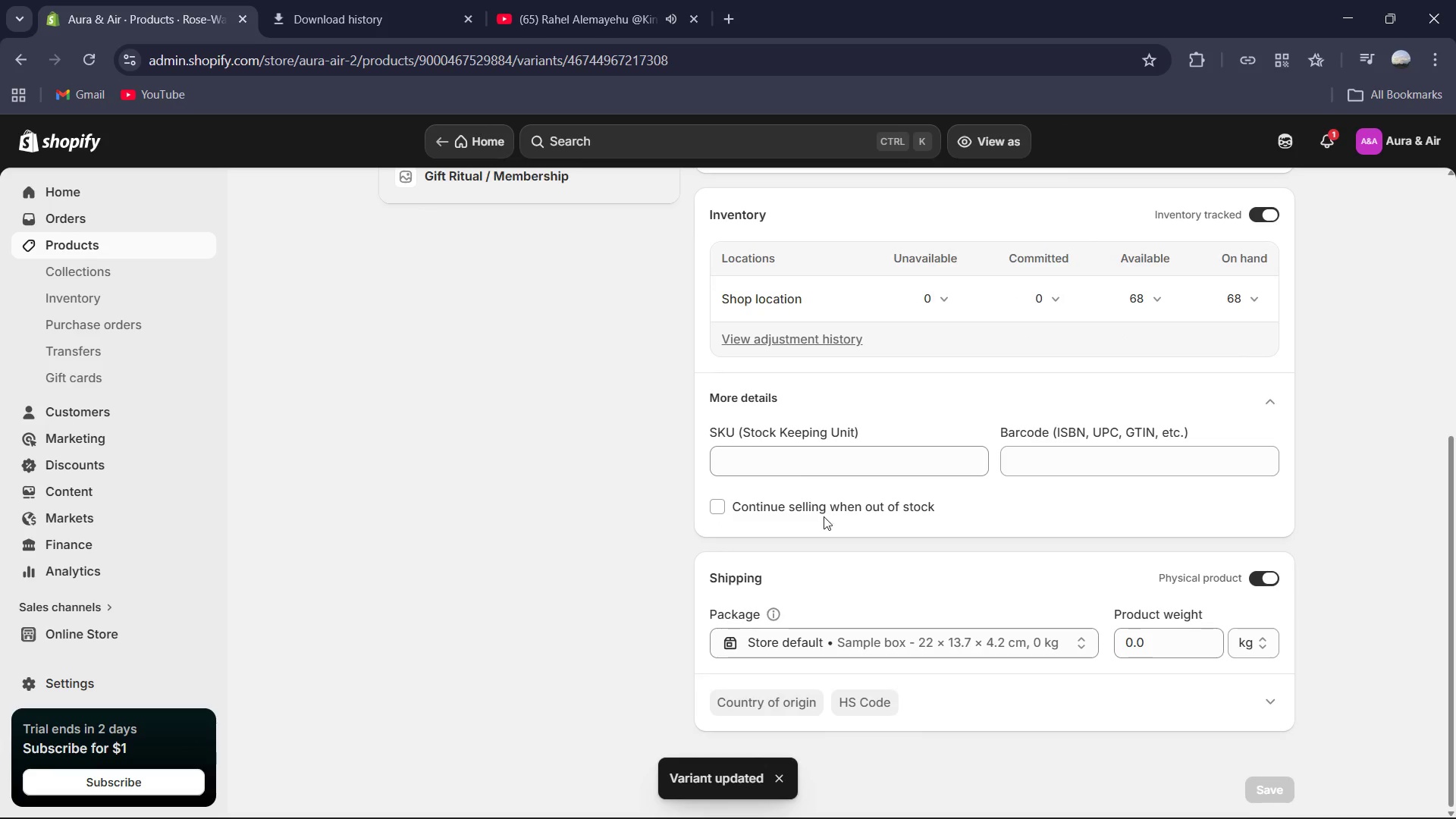 
left_click([796, 472])
 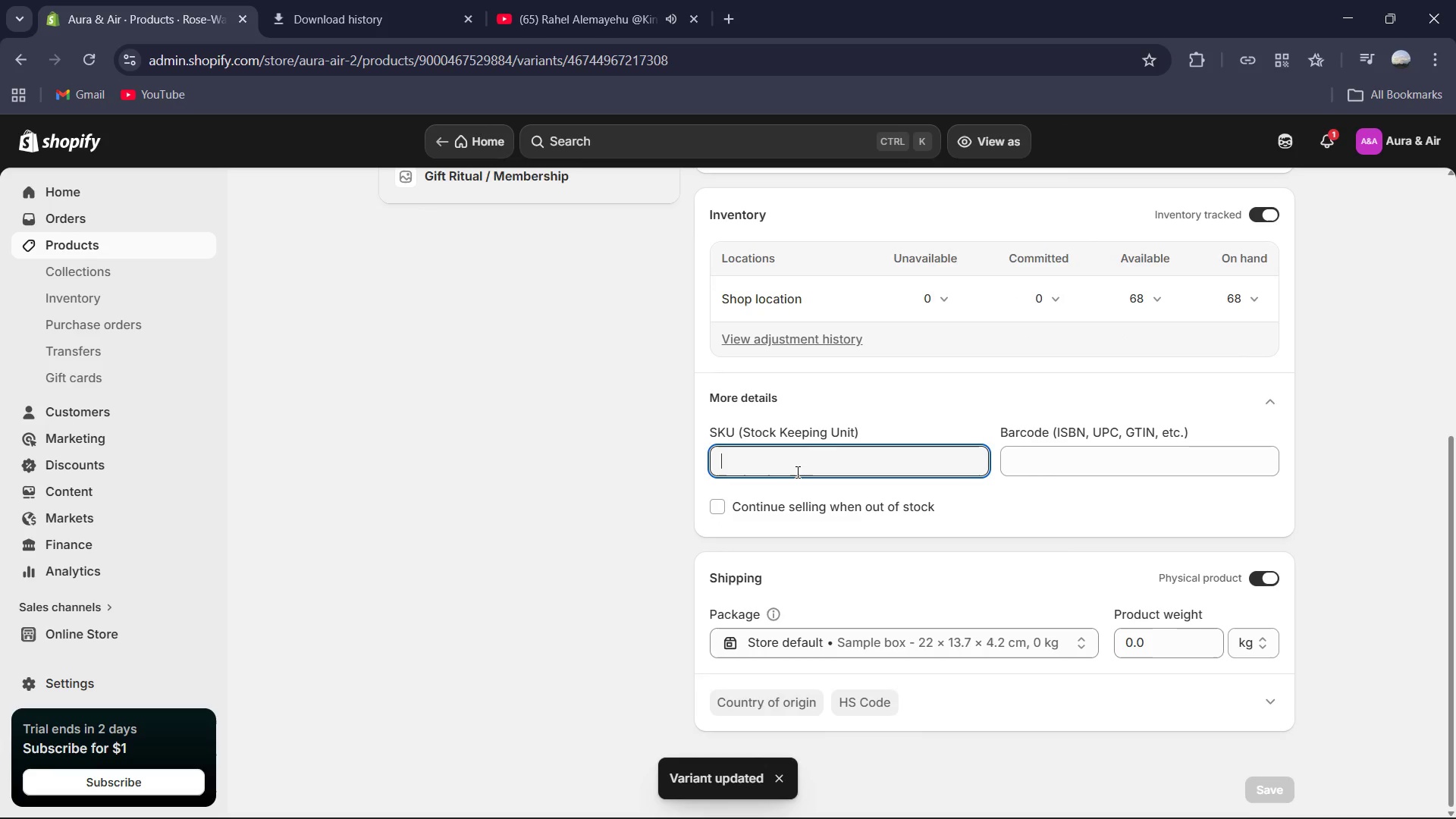 
key(Control+V)
 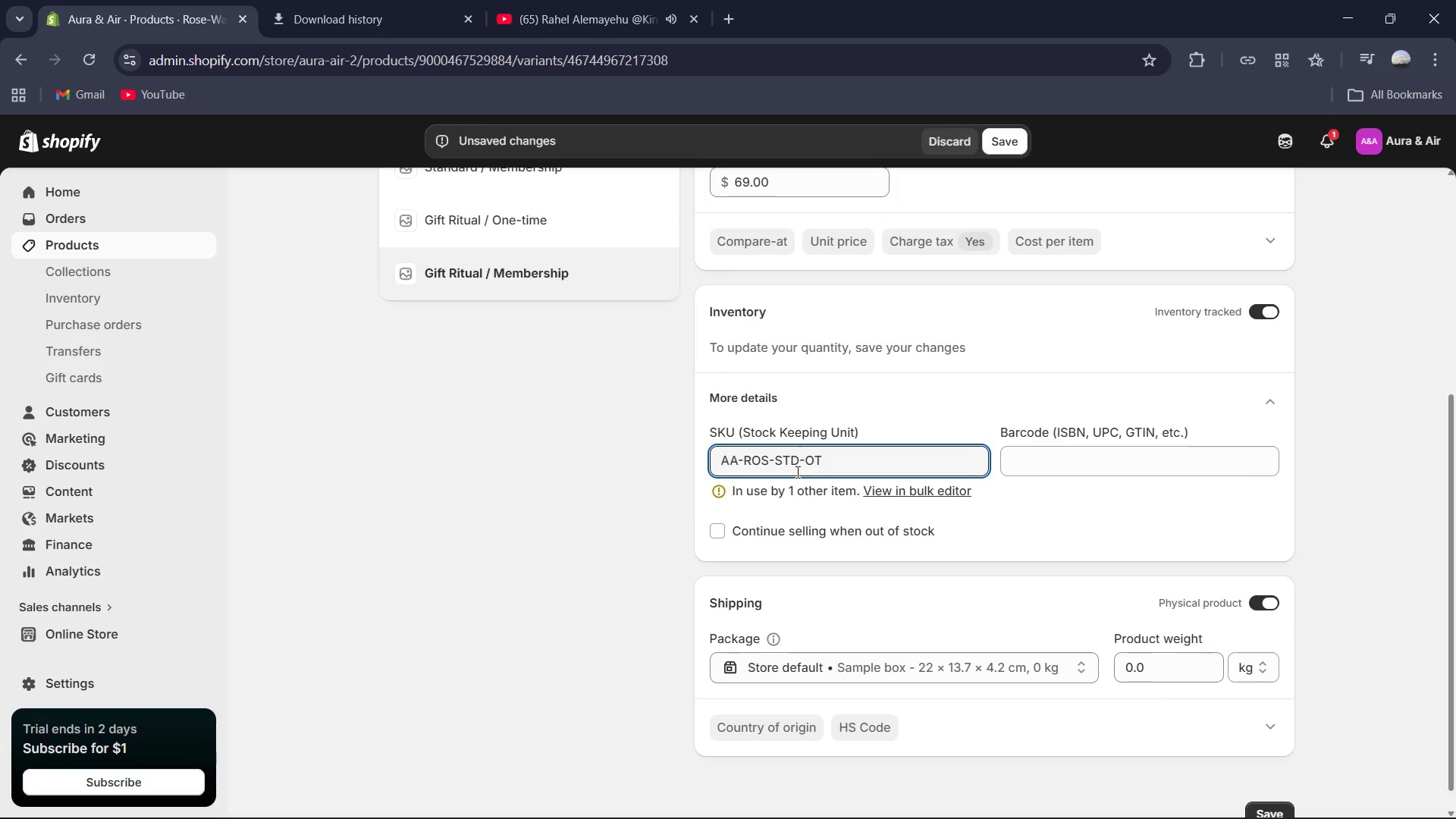 
left_click([799, 464])
 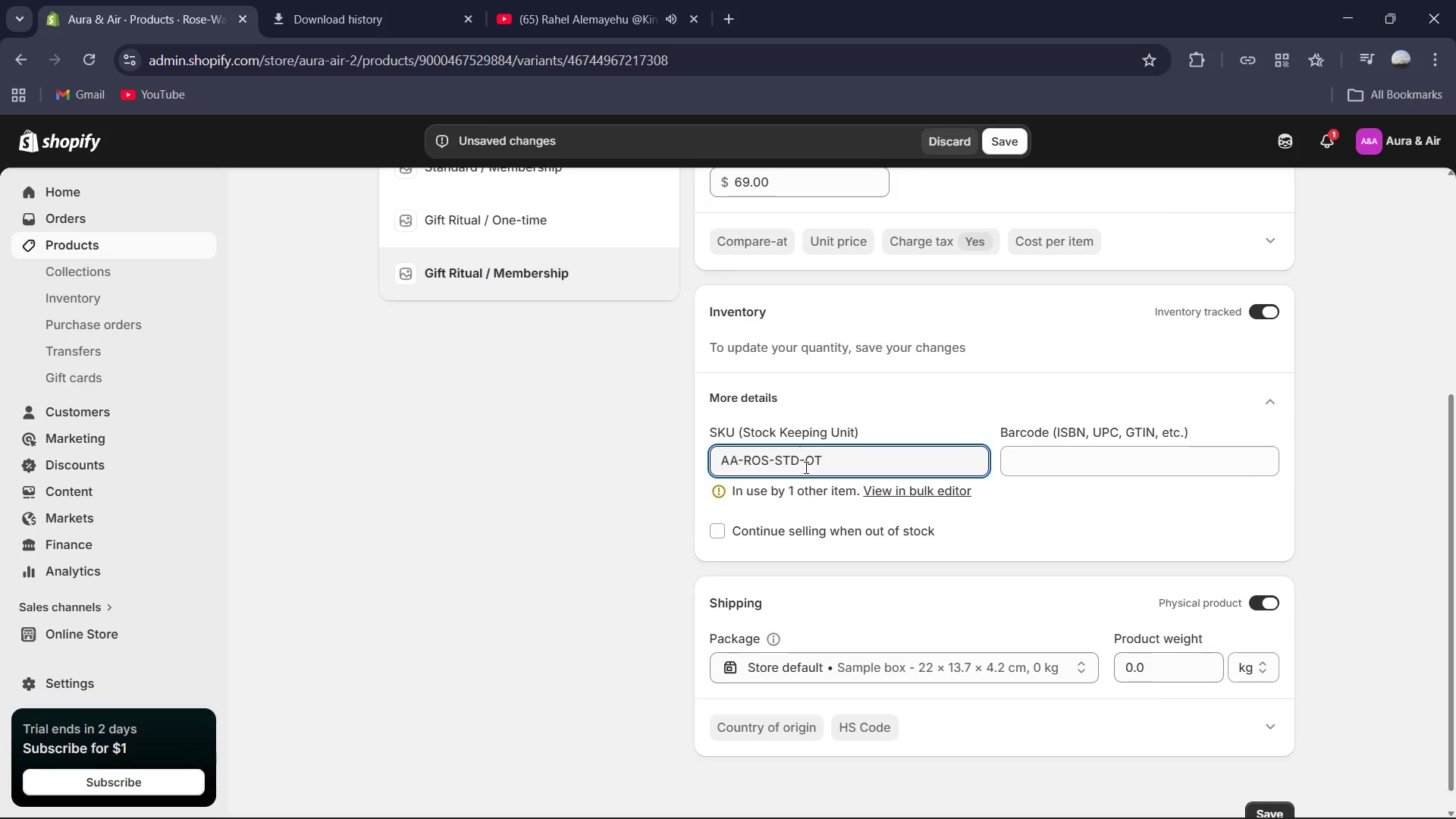 
key(Backspace)
key(Backspace)
key(Backspace)
type(GFT)
 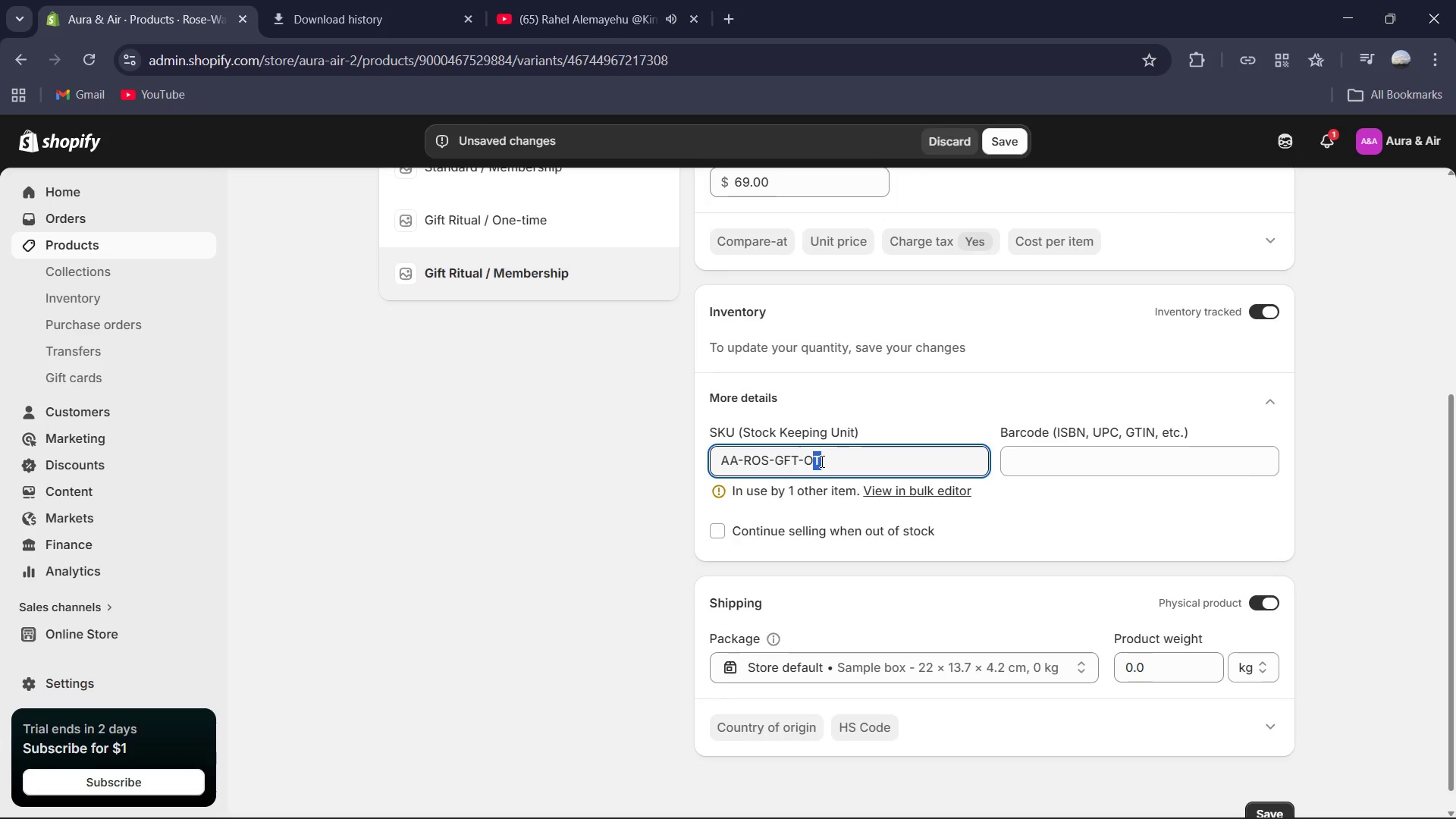 
key(Backspace)
key(Backspace)
type(SUB)
 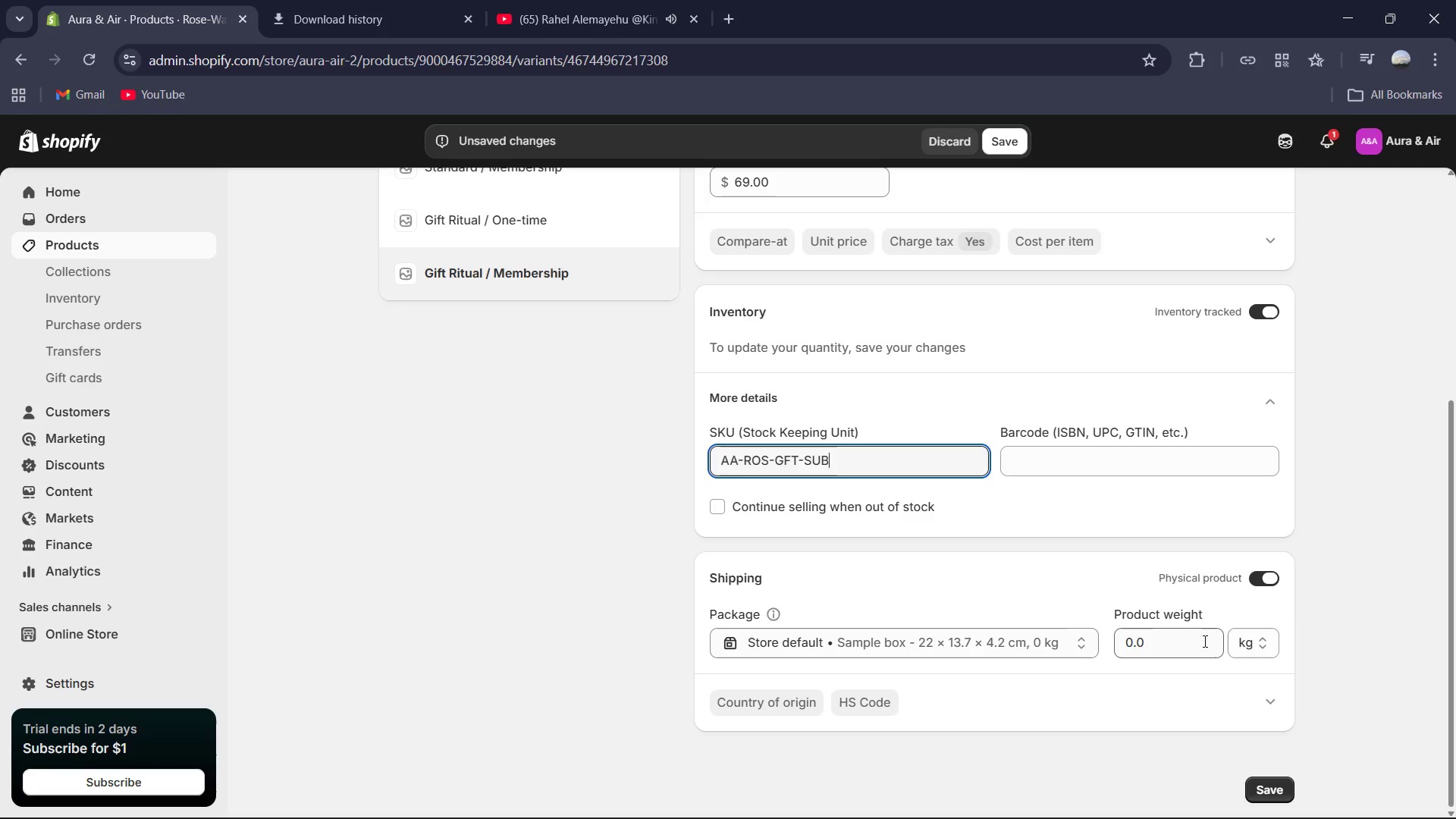 
key(Control+A)
 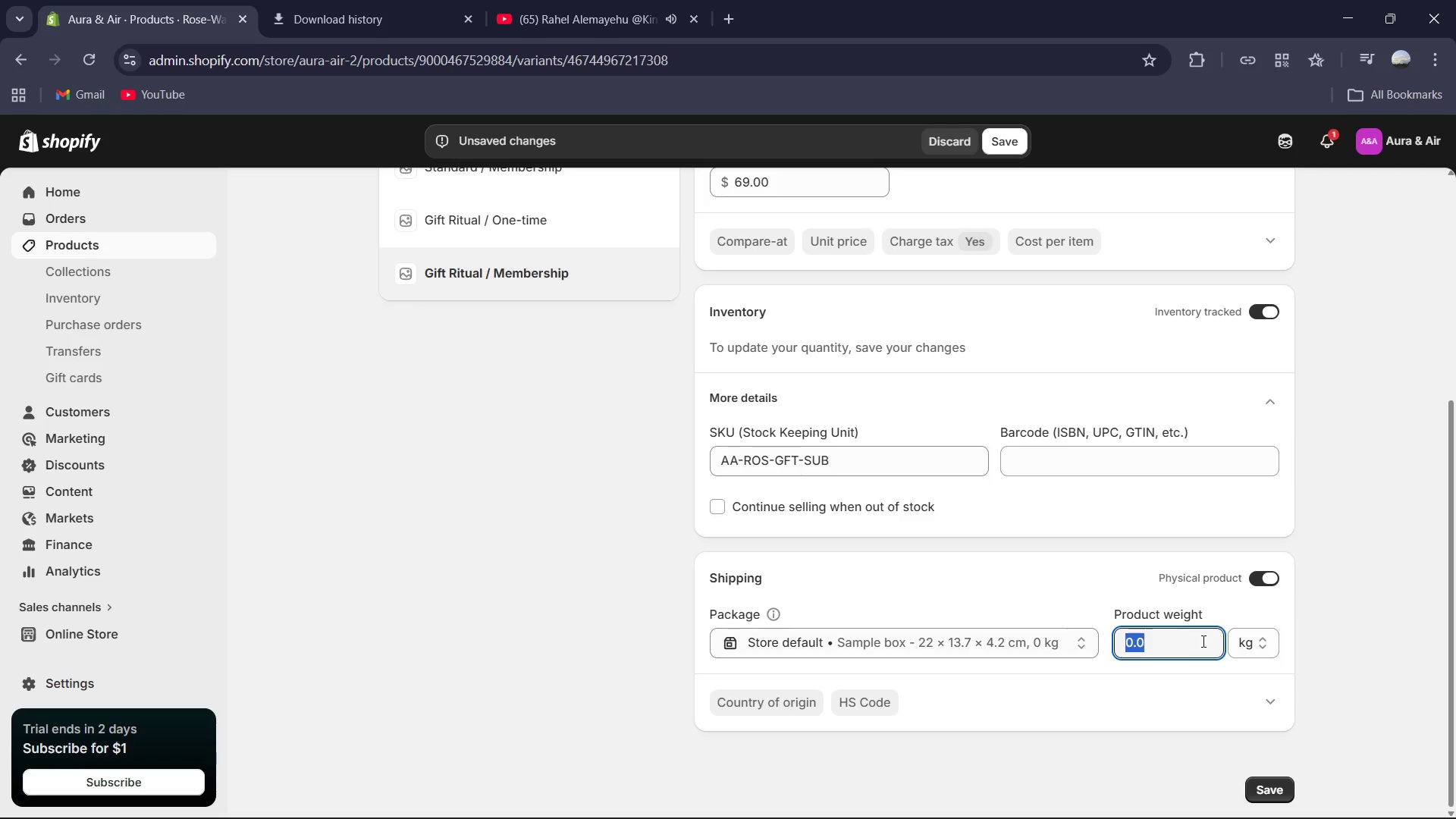 
key(Numpad0)
 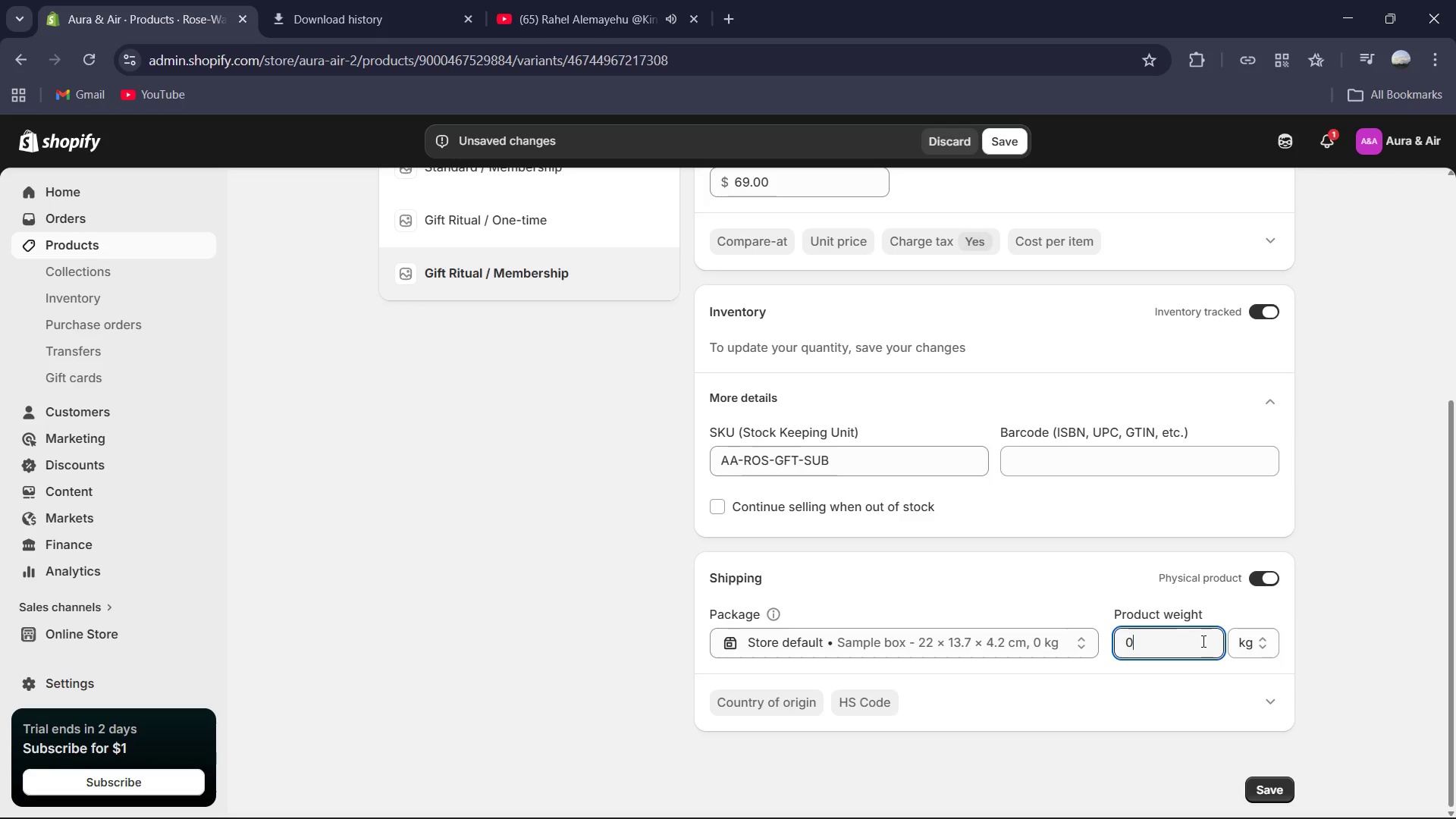 
key(NumpadDecimal)
 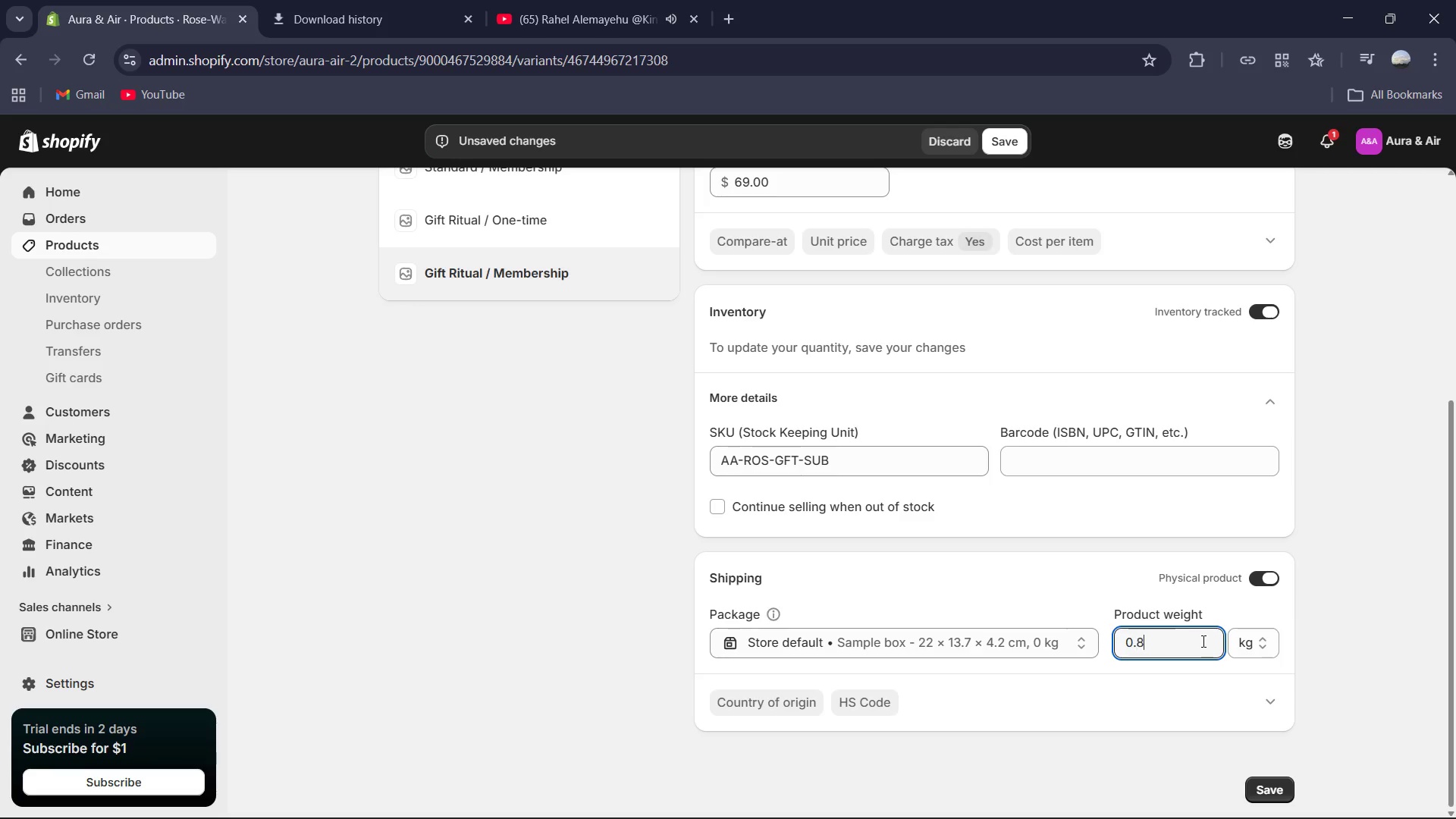 
key(Numpad8)
 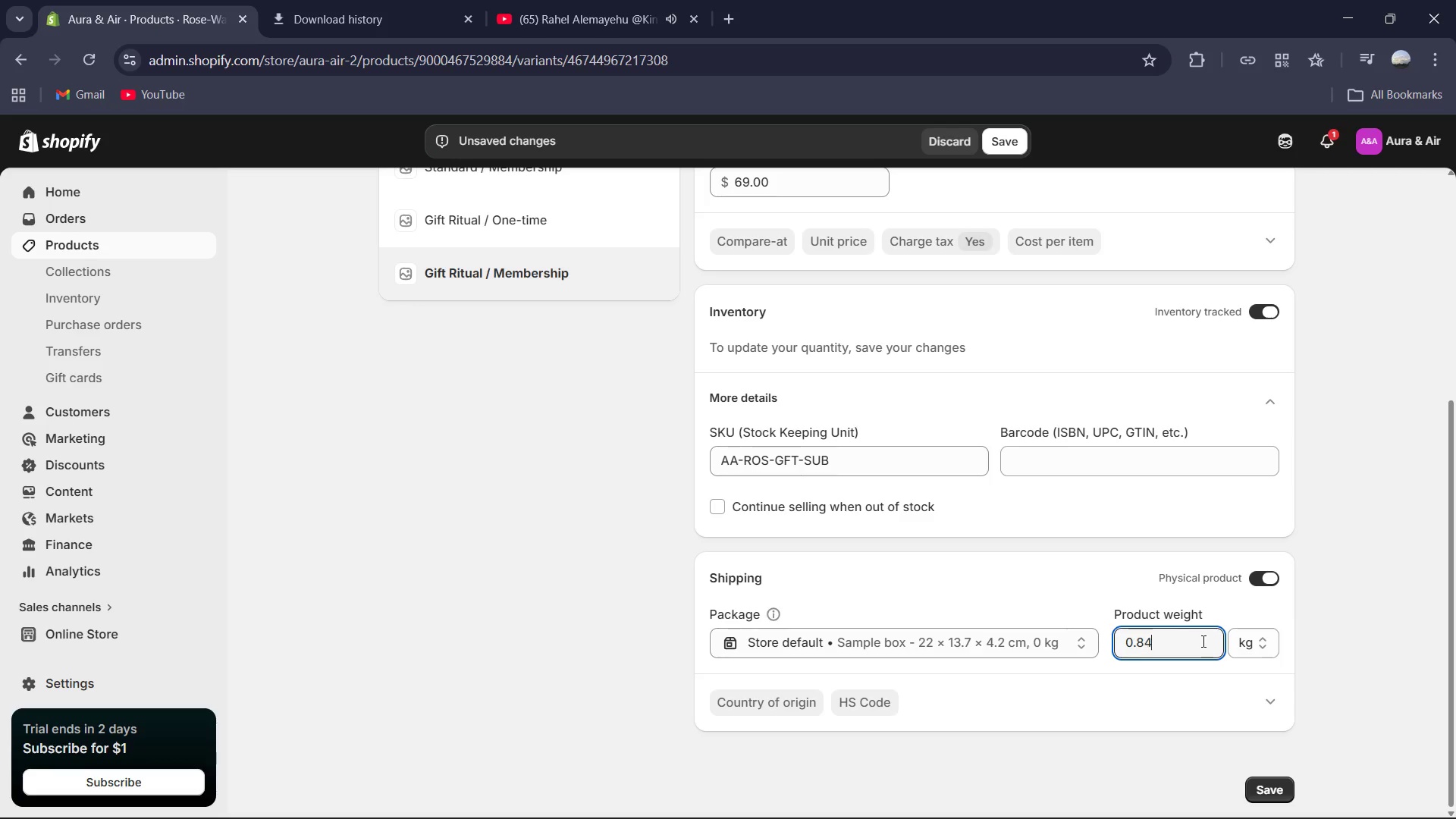 
key(Numpad4)
 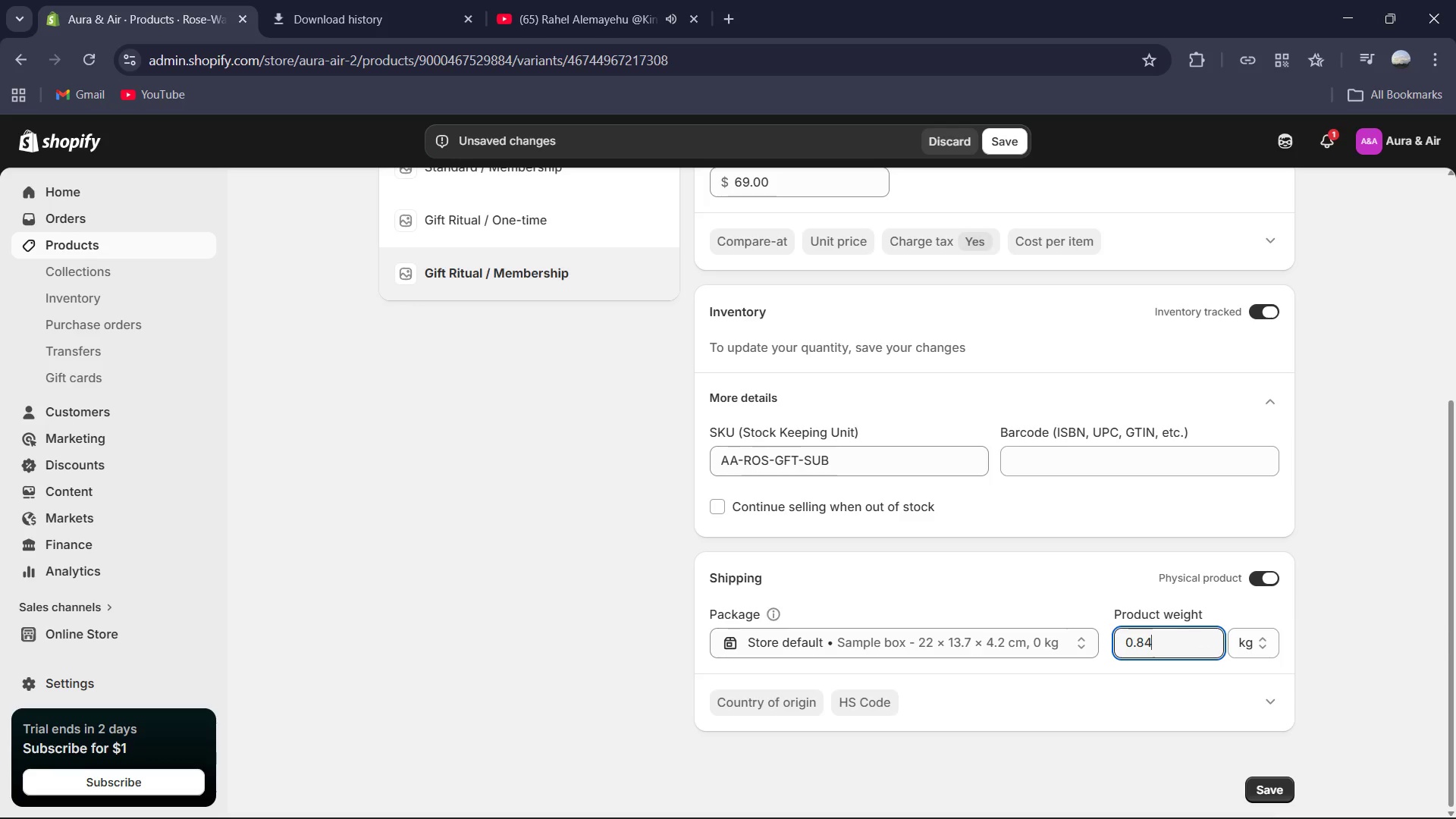 
left_click([1263, 799])
 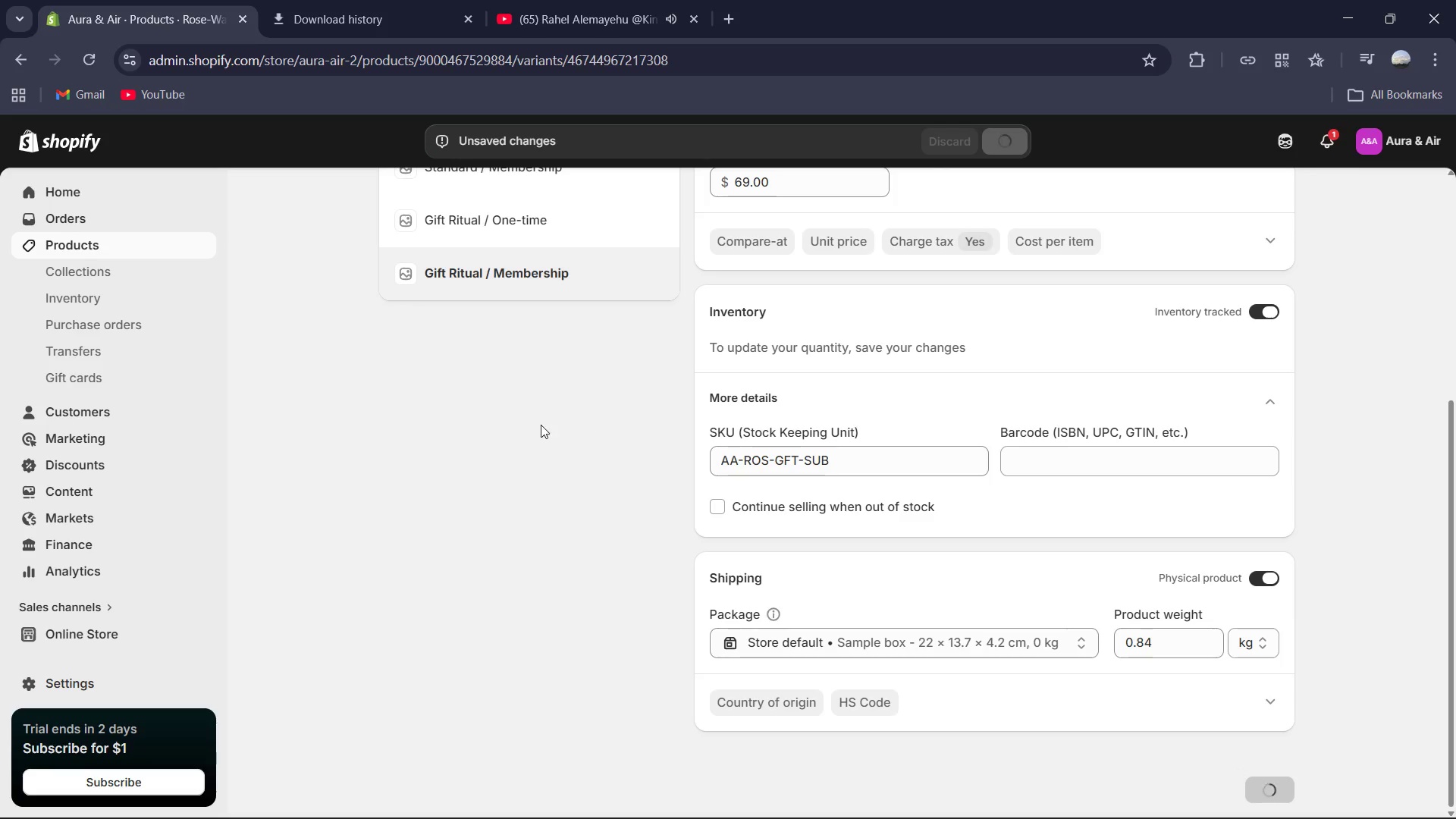 